 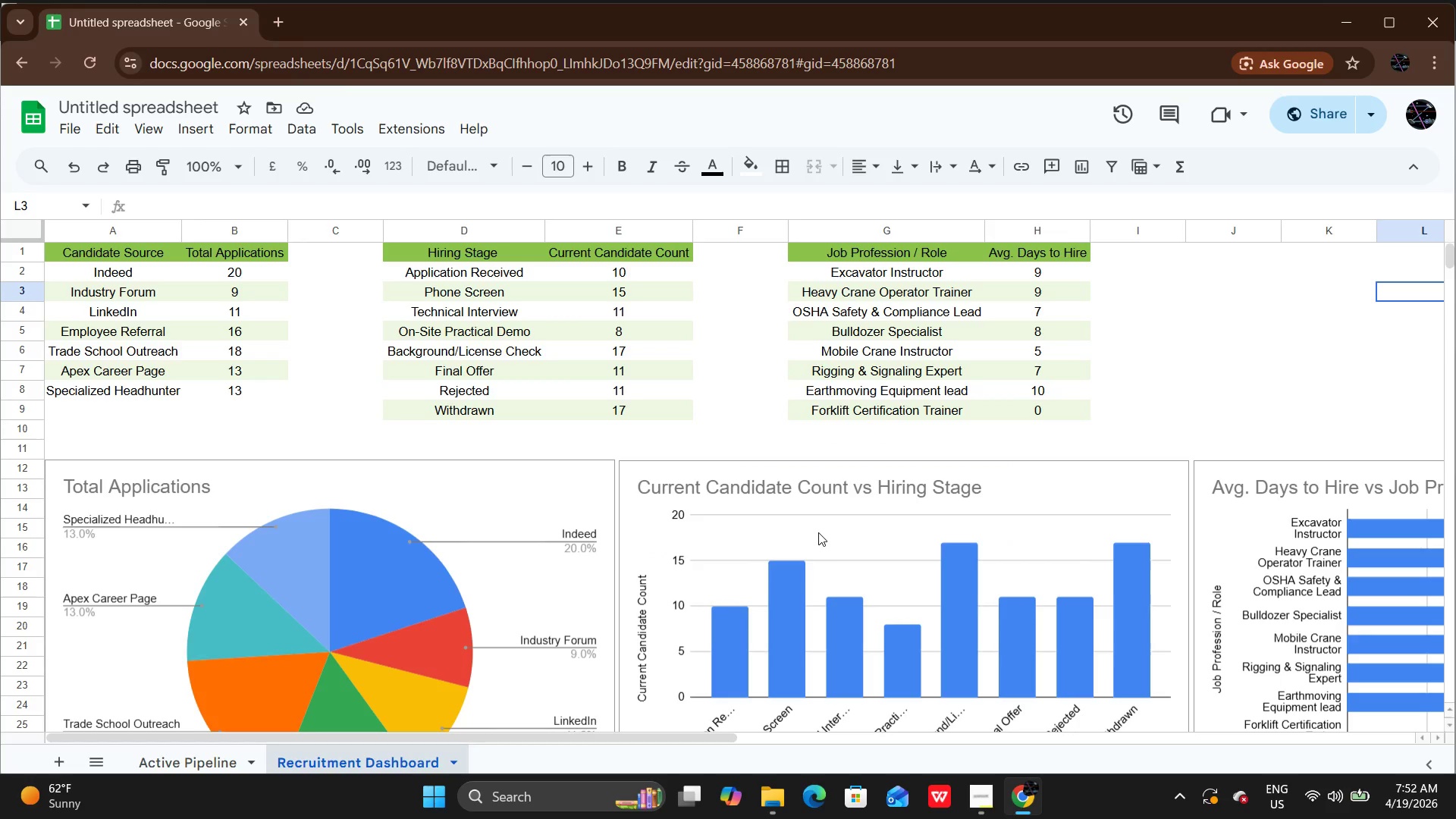 
left_click_drag(start_coordinate=[656, 738], to_coordinate=[895, 731])
 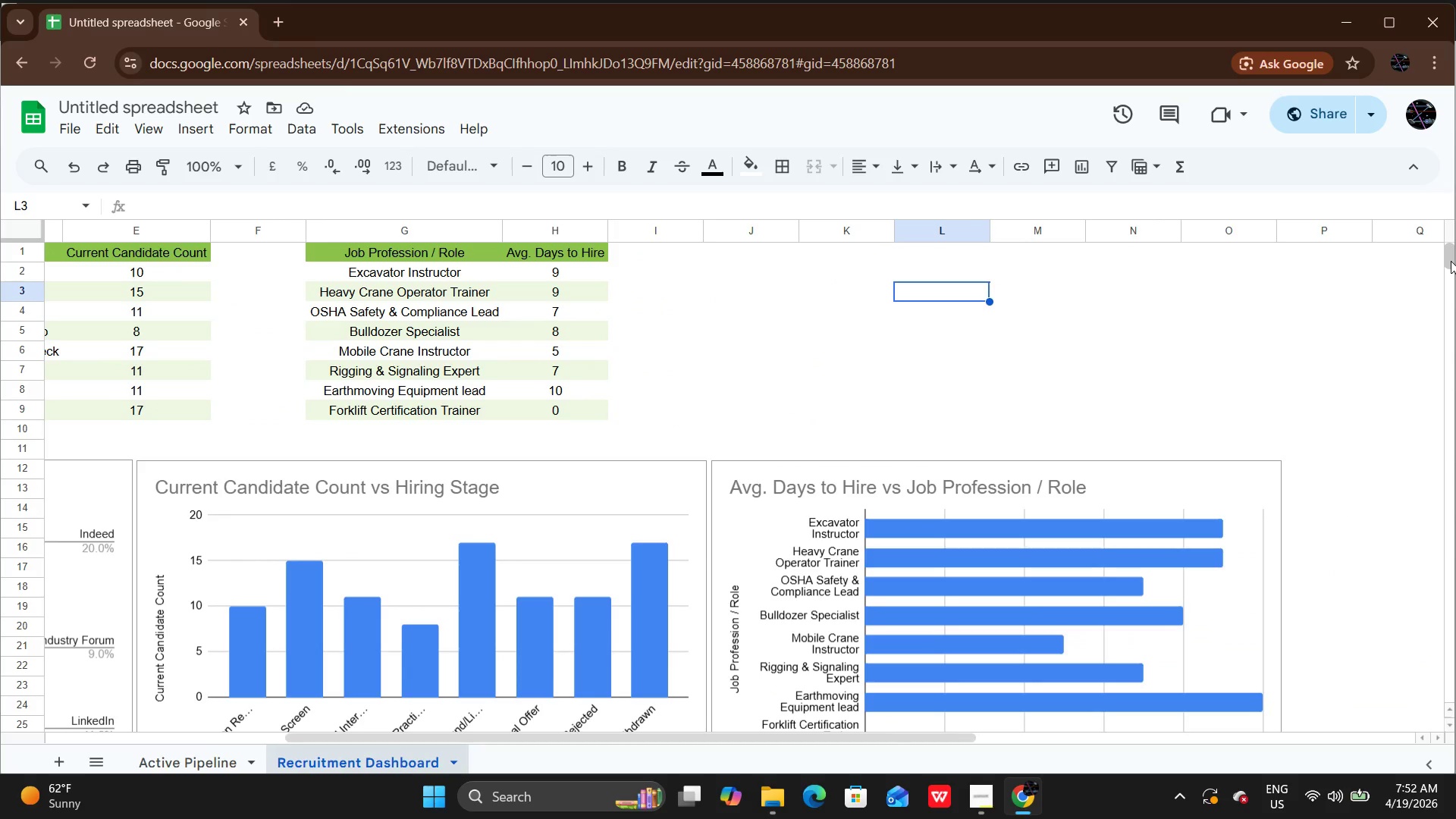 
left_click_drag(start_coordinate=[1451, 261], to_coordinate=[1455, 260])
 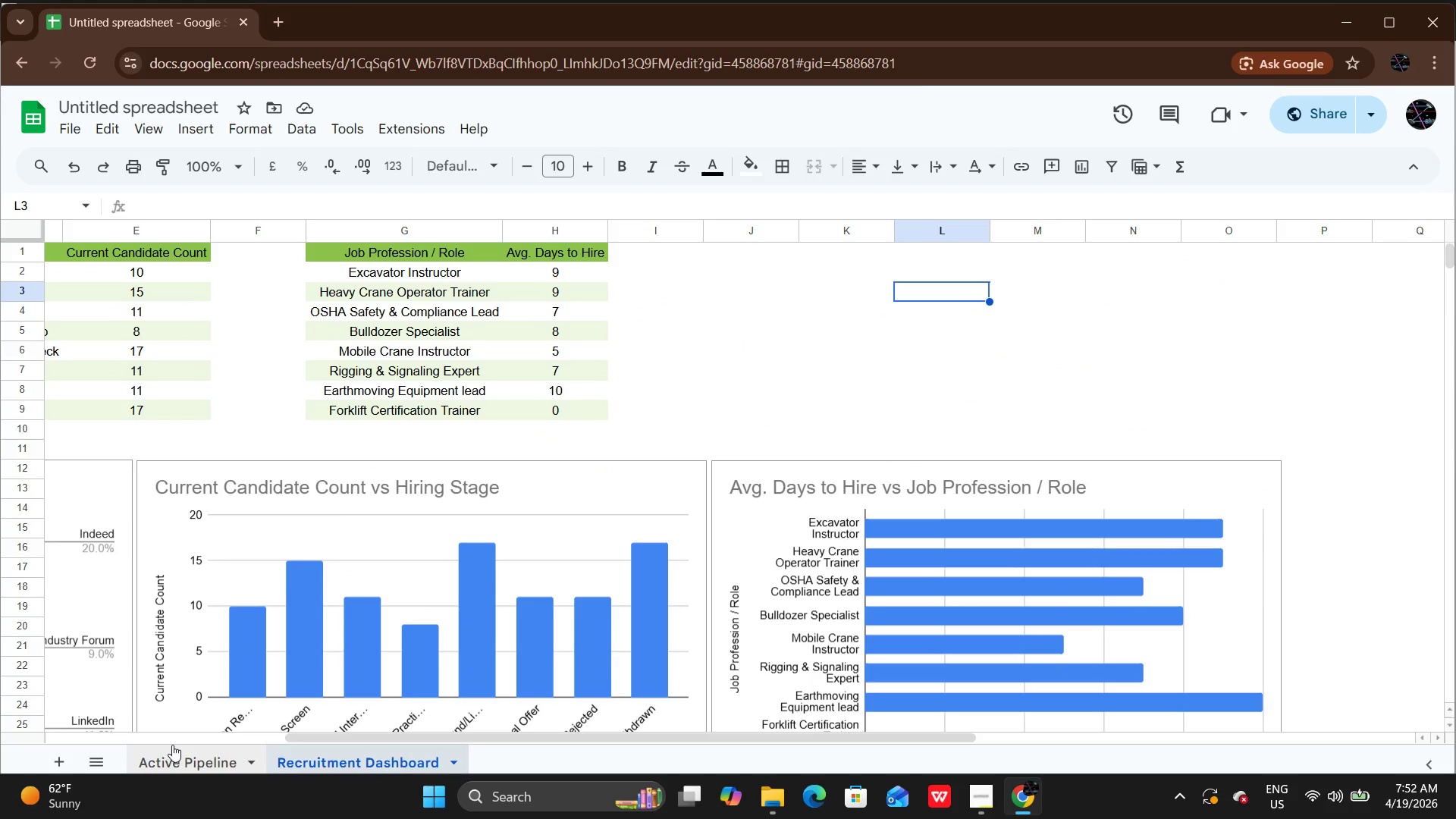 
left_click([171, 737])
 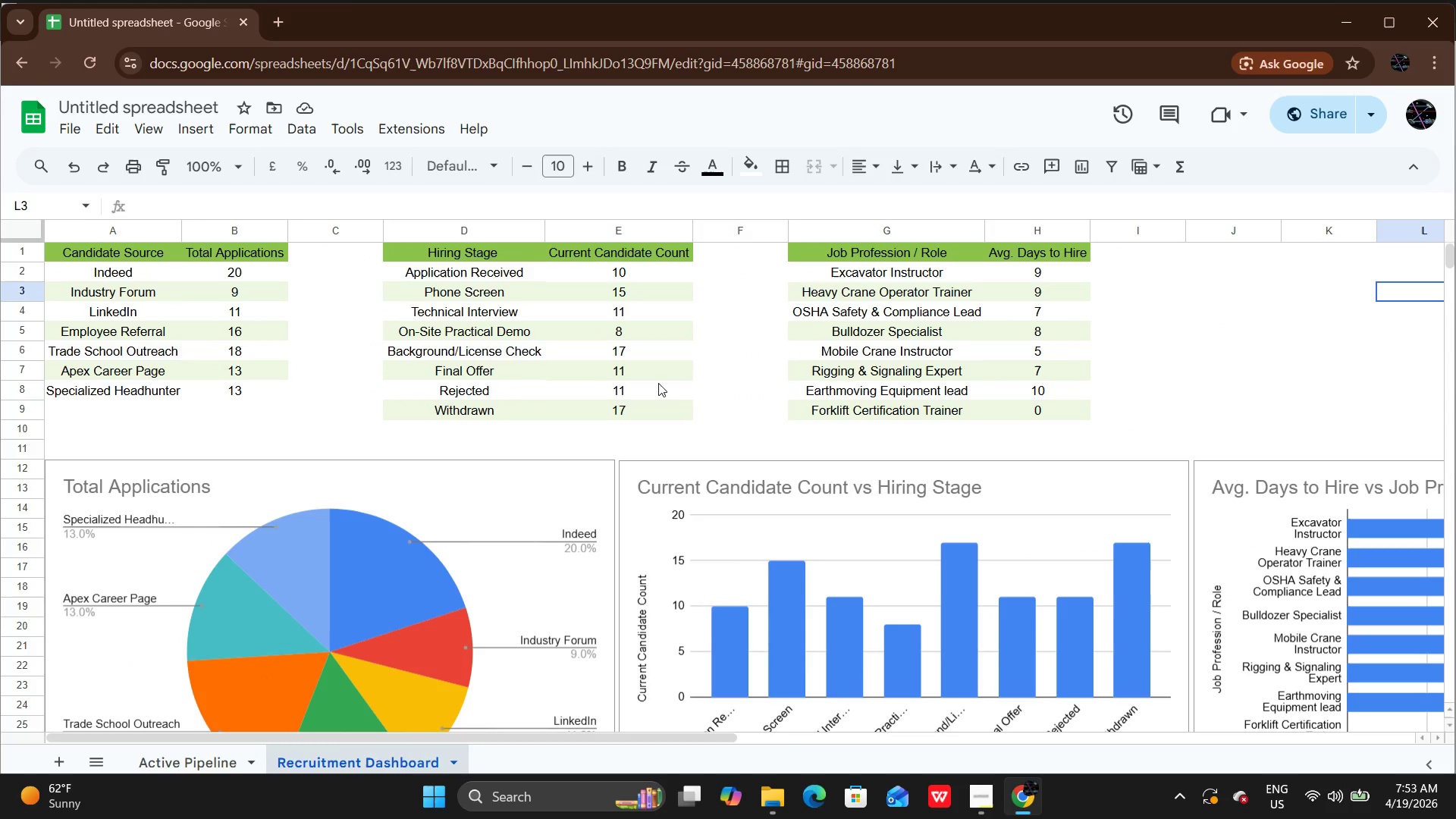 
left_click([620, 271])
 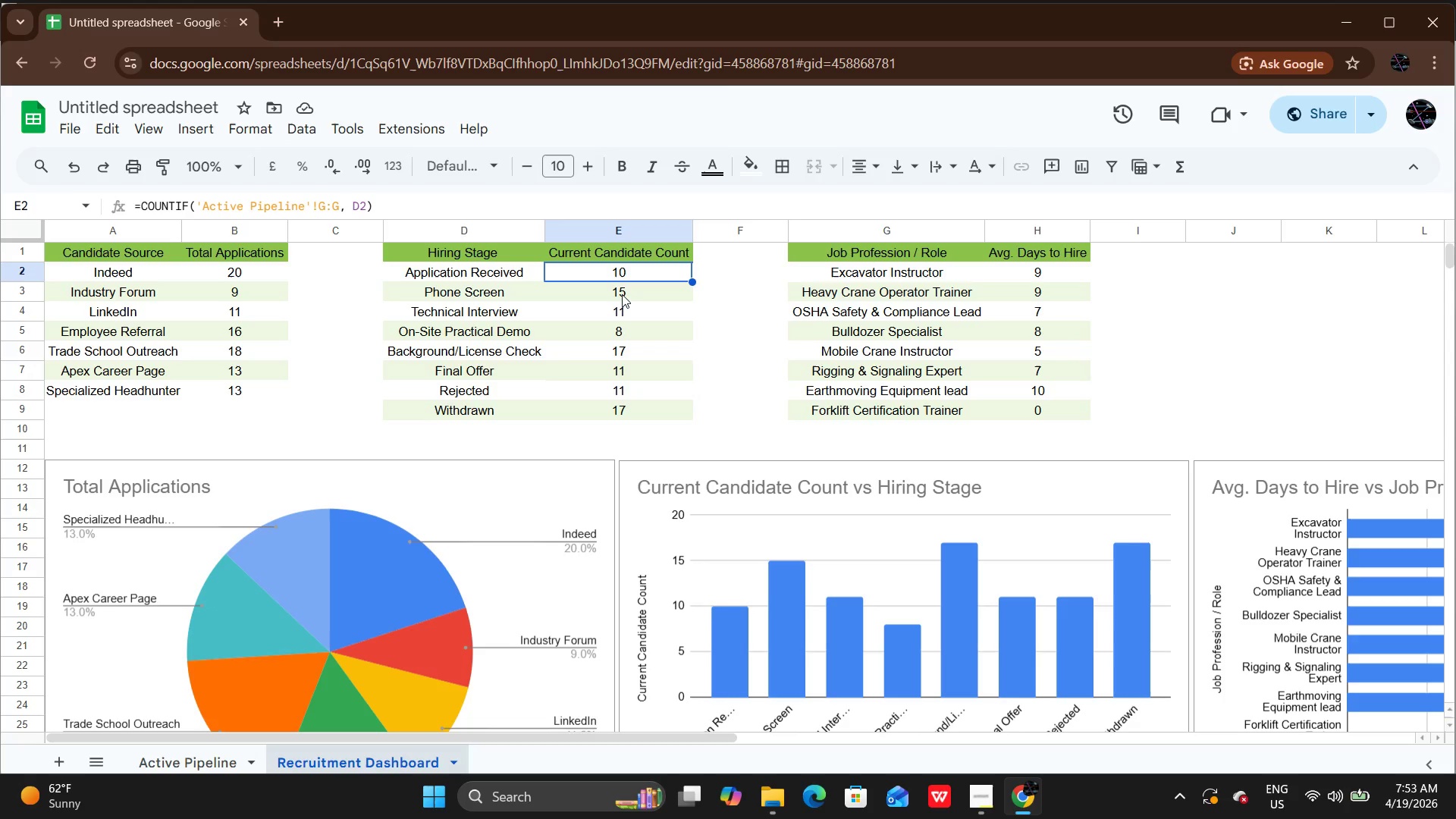 
left_click([622, 293])
 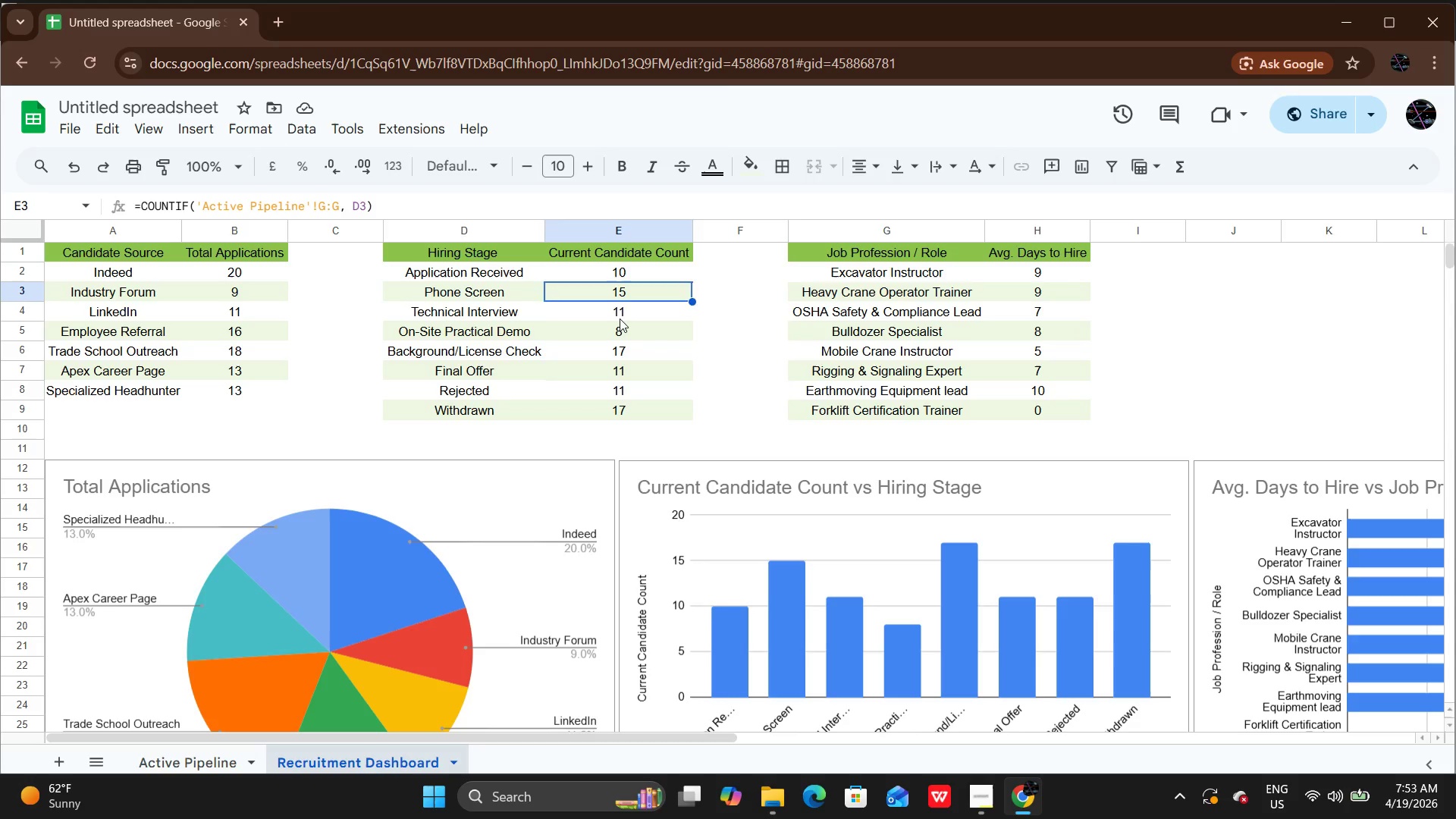 
left_click([620, 318])
 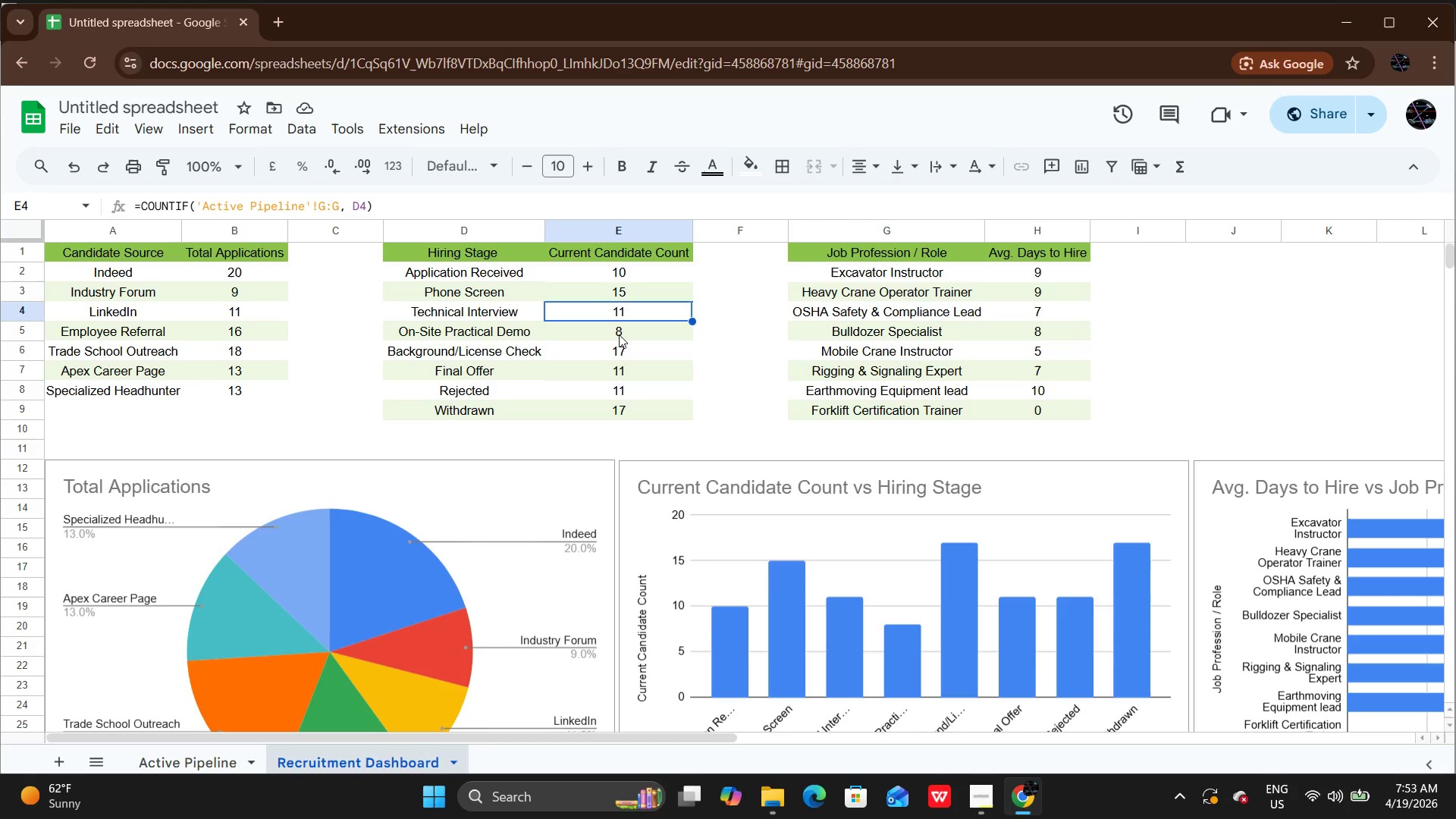 
left_click([619, 334])
 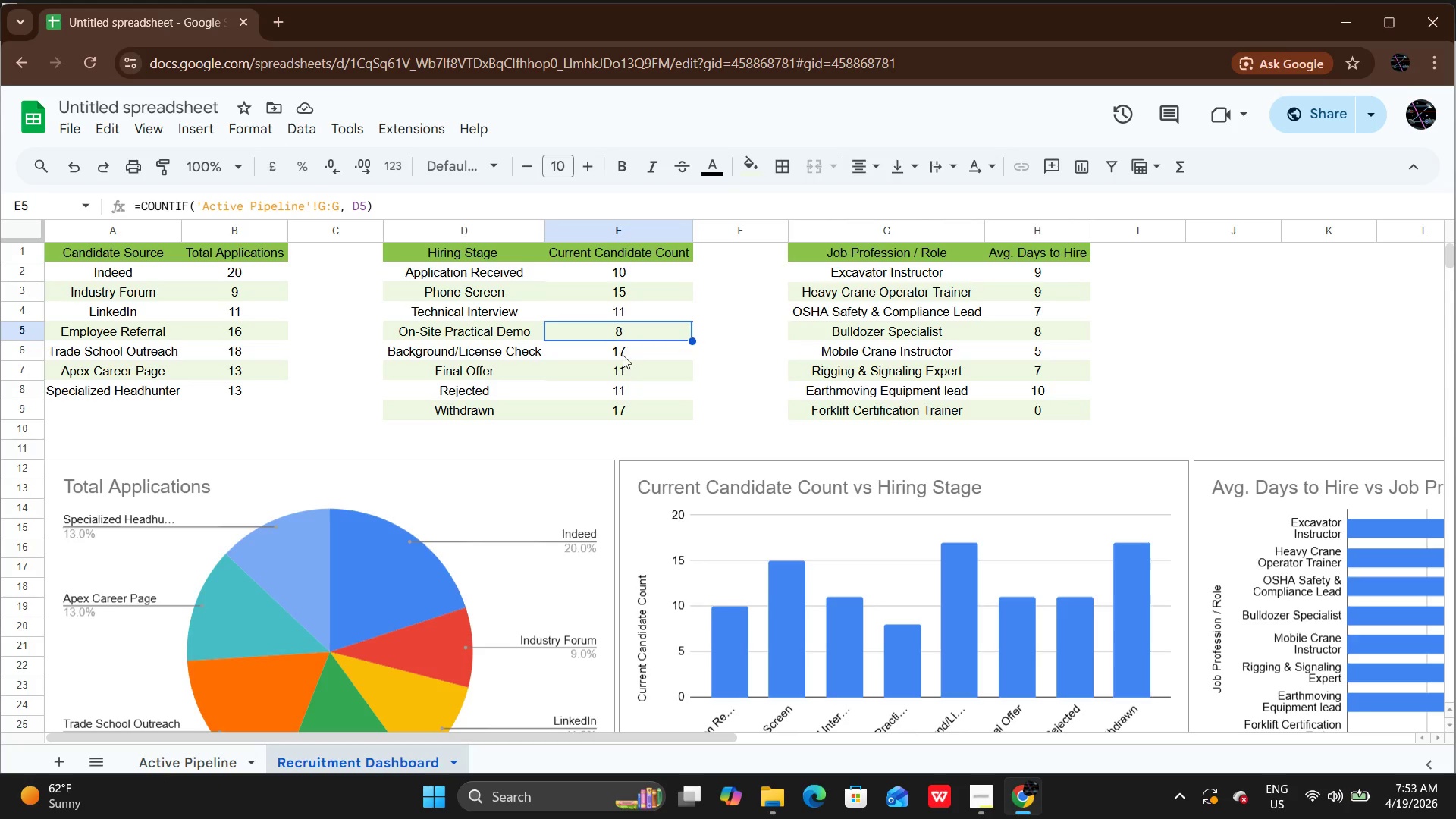 
left_click([621, 350])
 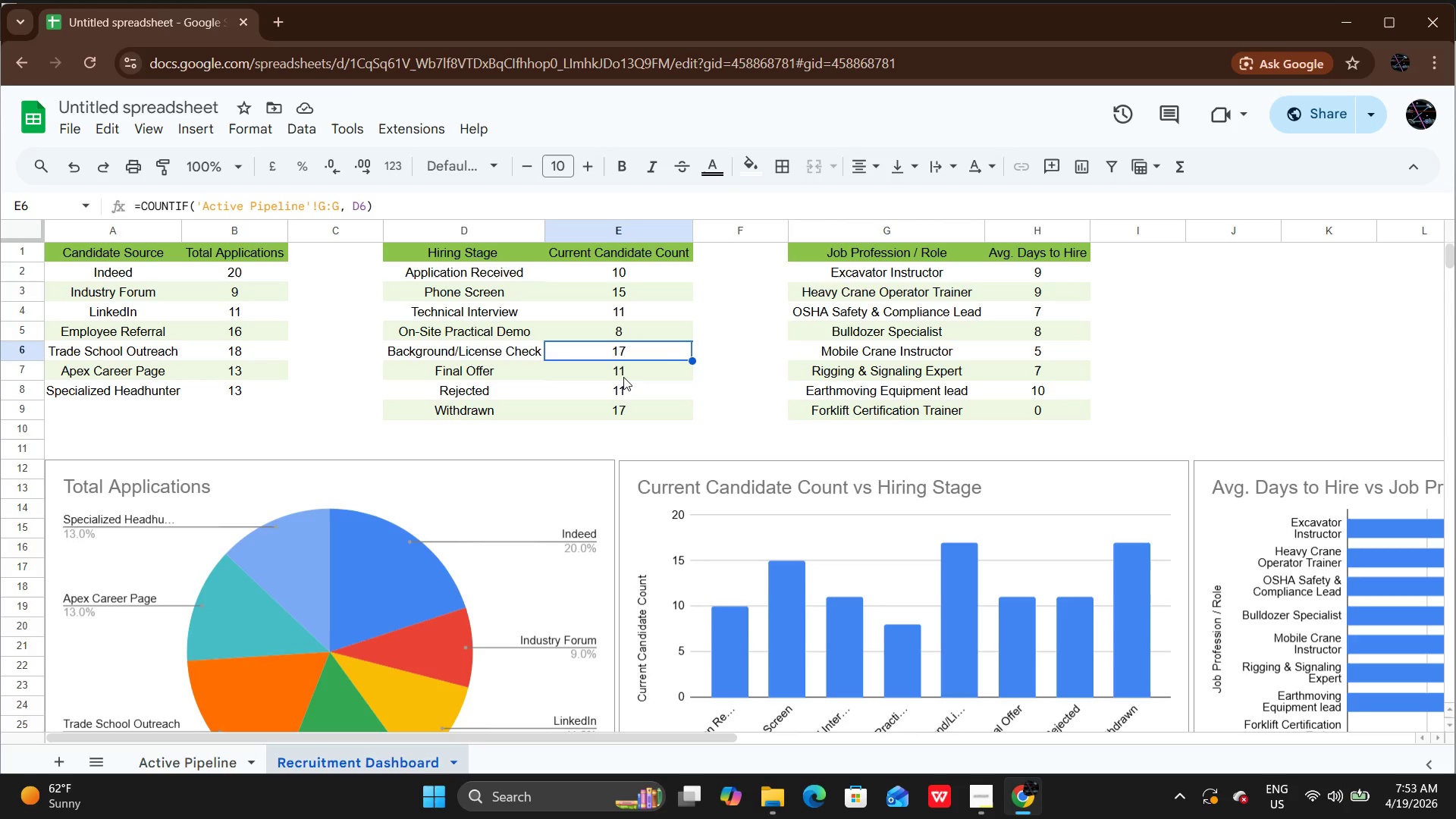 
left_click([623, 377])
 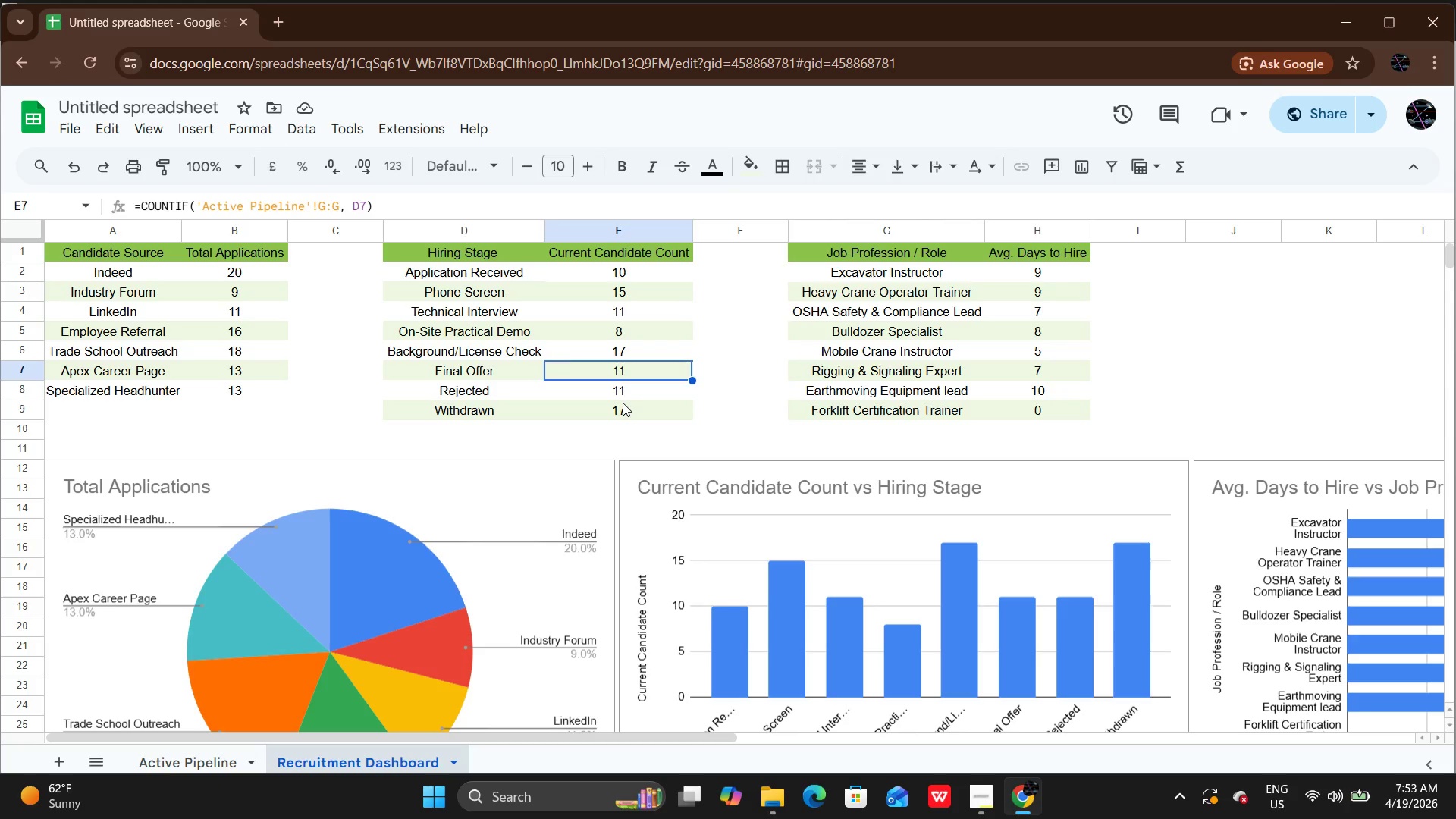 
left_click([623, 403])
 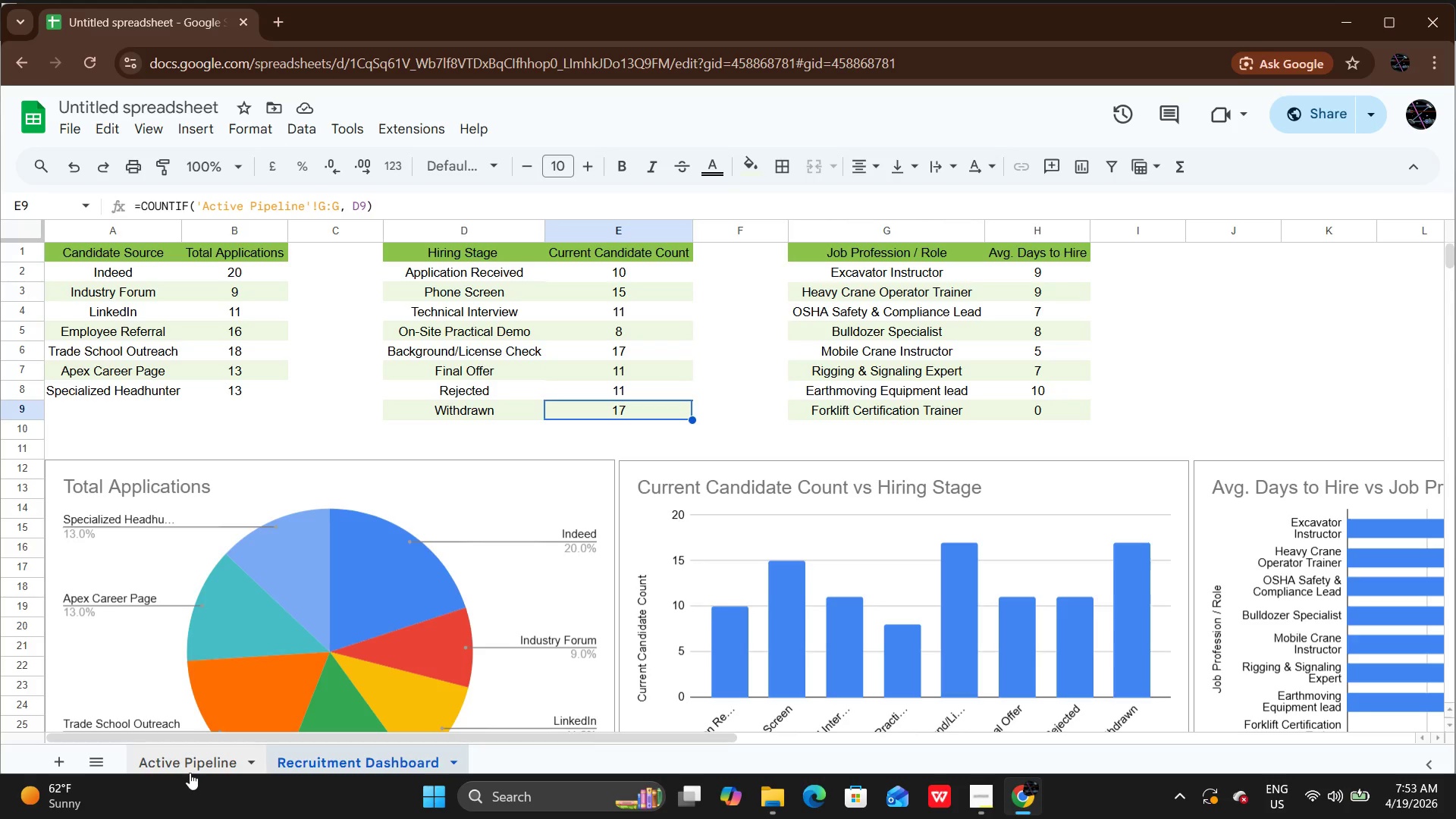 
left_click([190, 773])
 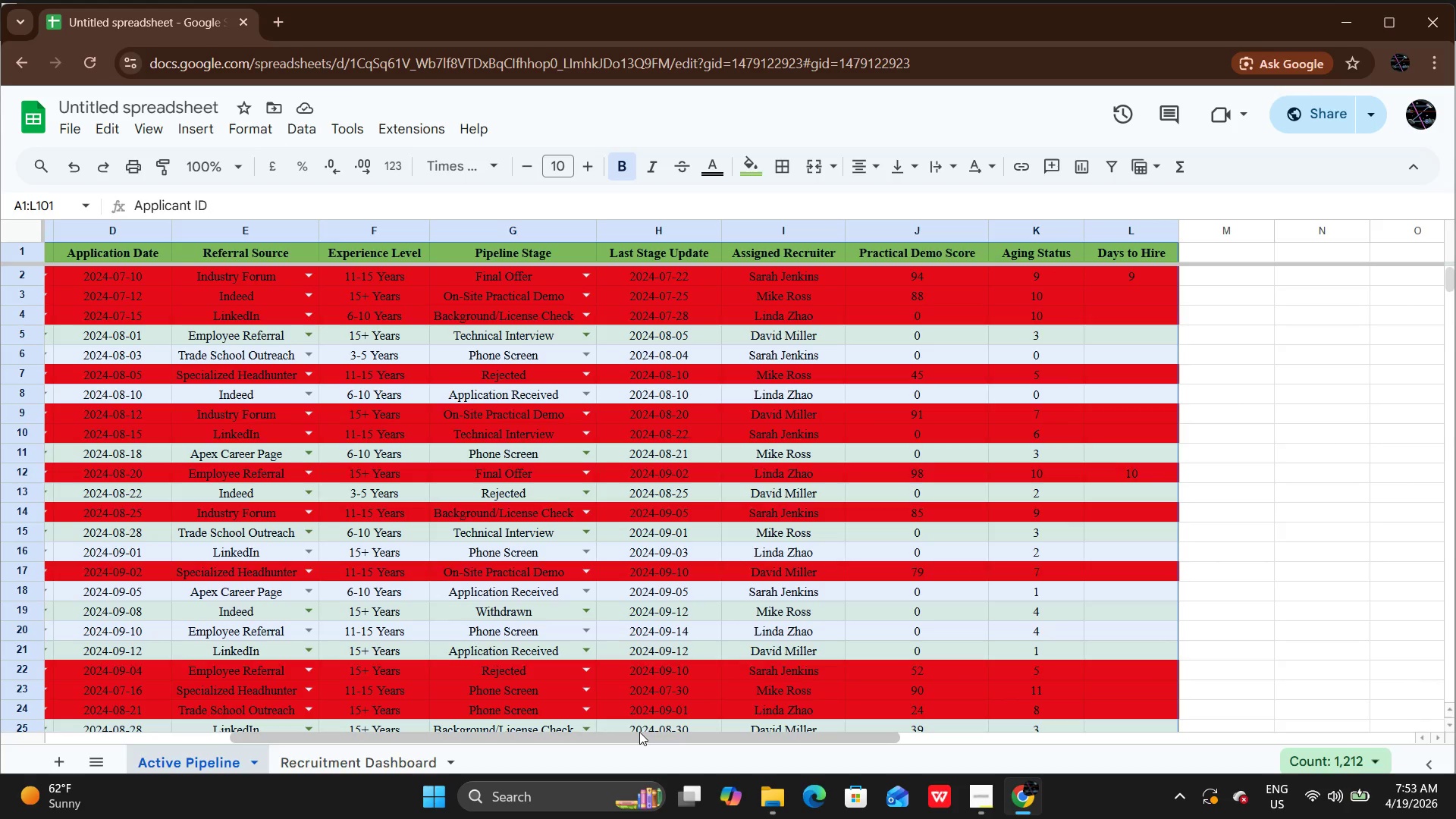 
left_click_drag(start_coordinate=[639, 732], to_coordinate=[359, 745])
 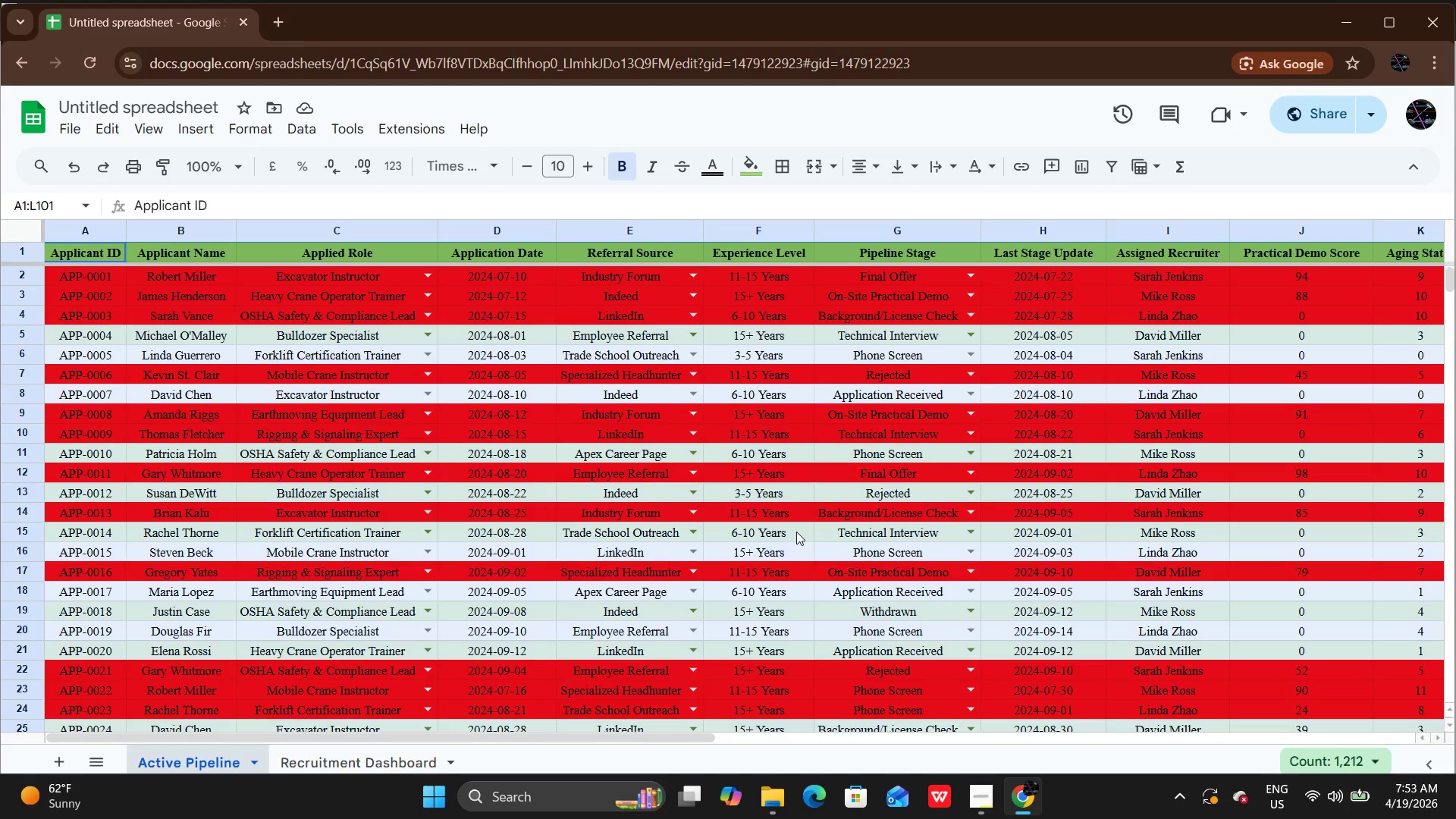 
wait(14.05)
 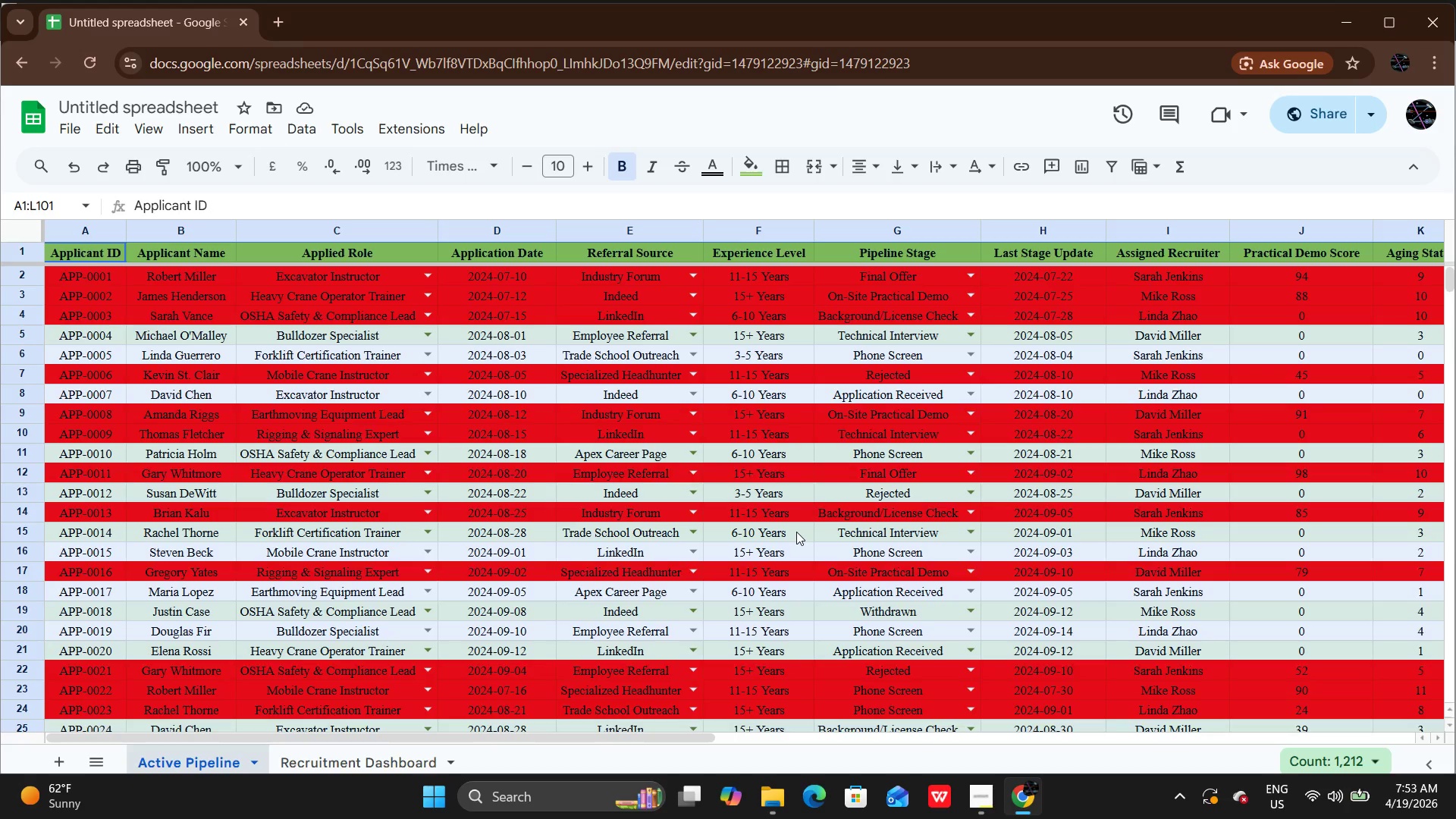 
left_click_drag(start_coordinate=[687, 738], to_coordinate=[981, 726])
 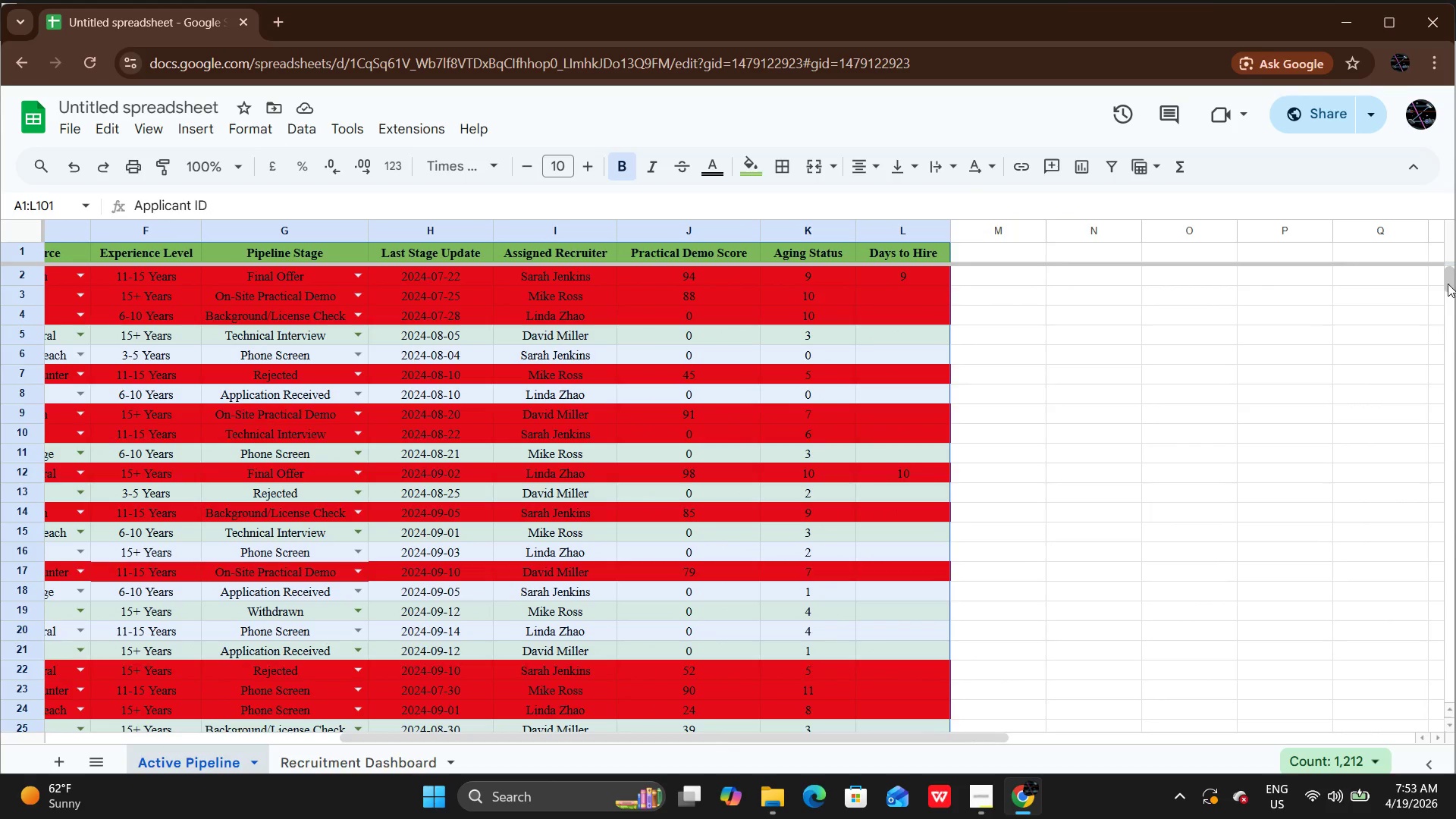 
left_click_drag(start_coordinate=[1448, 284], to_coordinate=[1455, 271])
 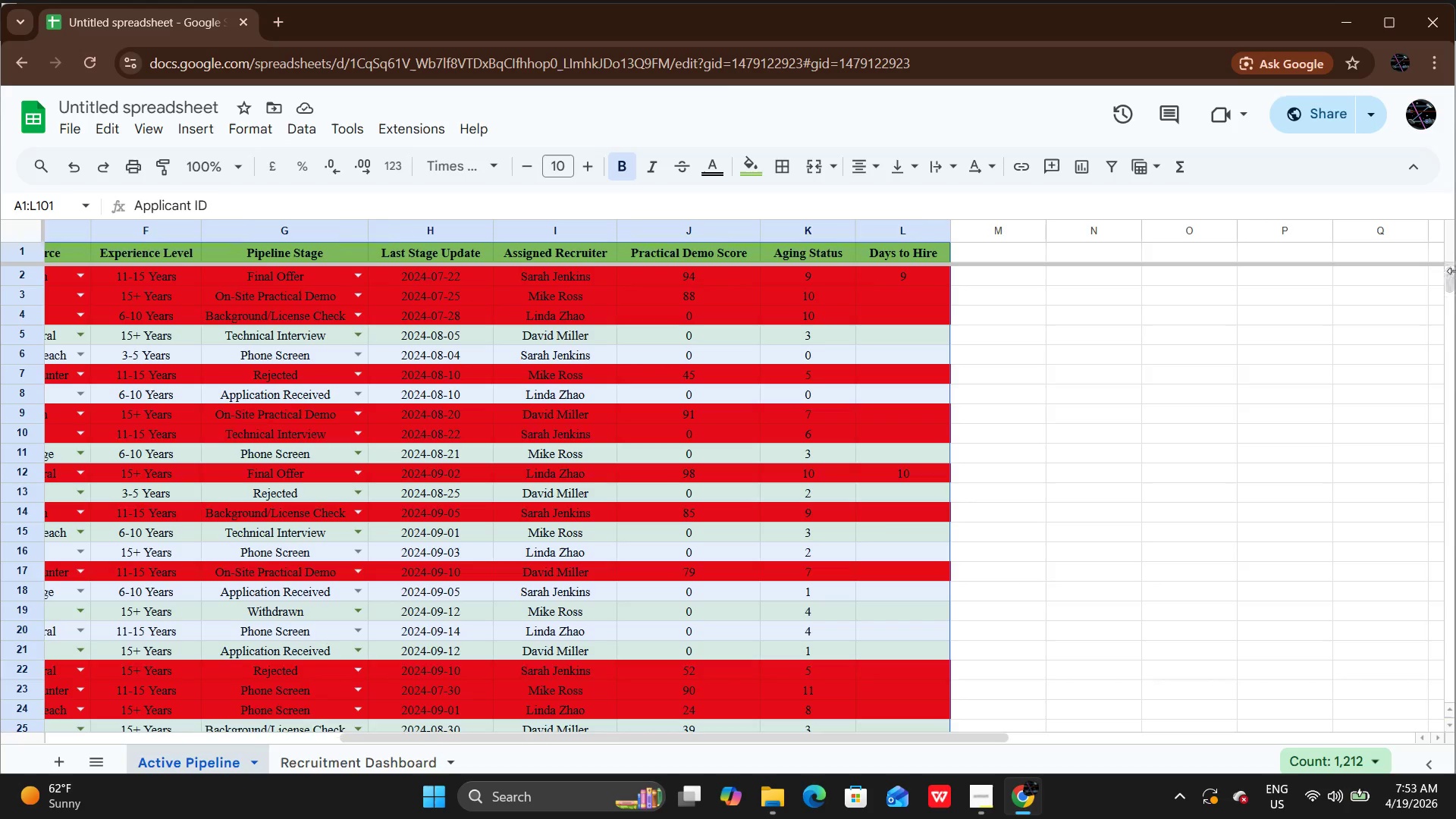 
left_click([1455, 271])
 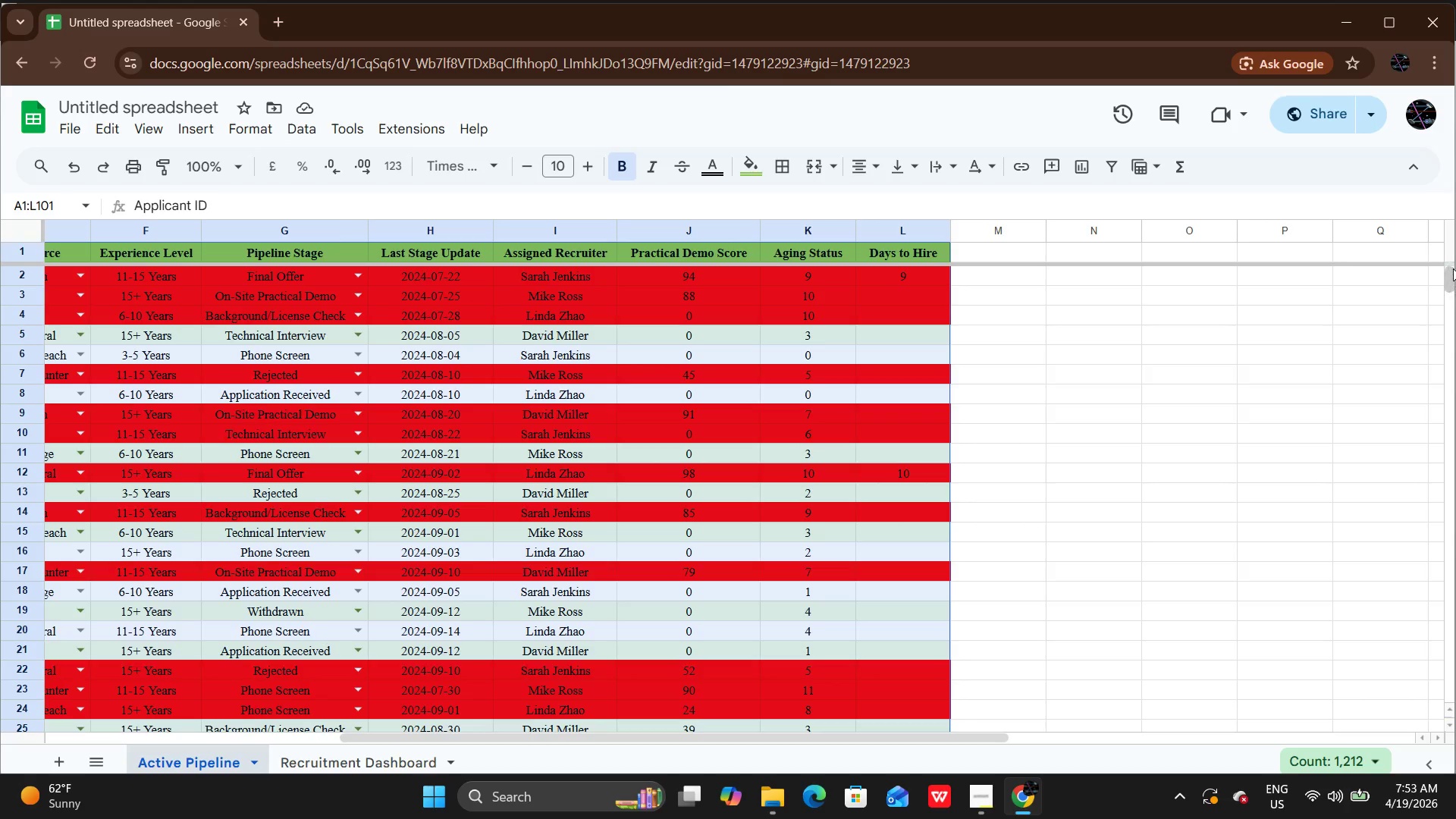 
left_click_drag(start_coordinate=[1449, 278], to_coordinate=[1450, 262])
 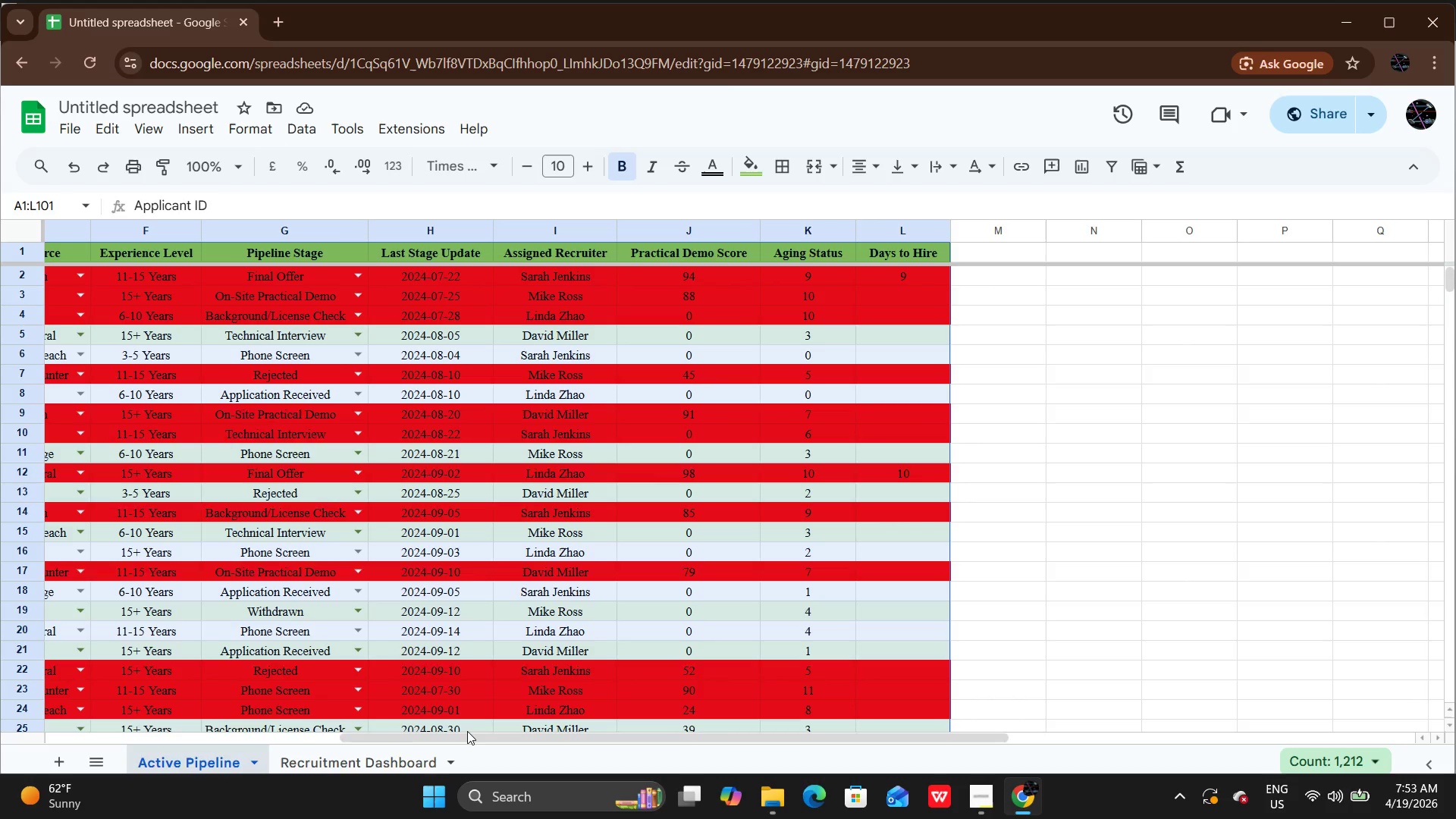 
left_click_drag(start_coordinate=[461, 739], to_coordinate=[310, 744])
 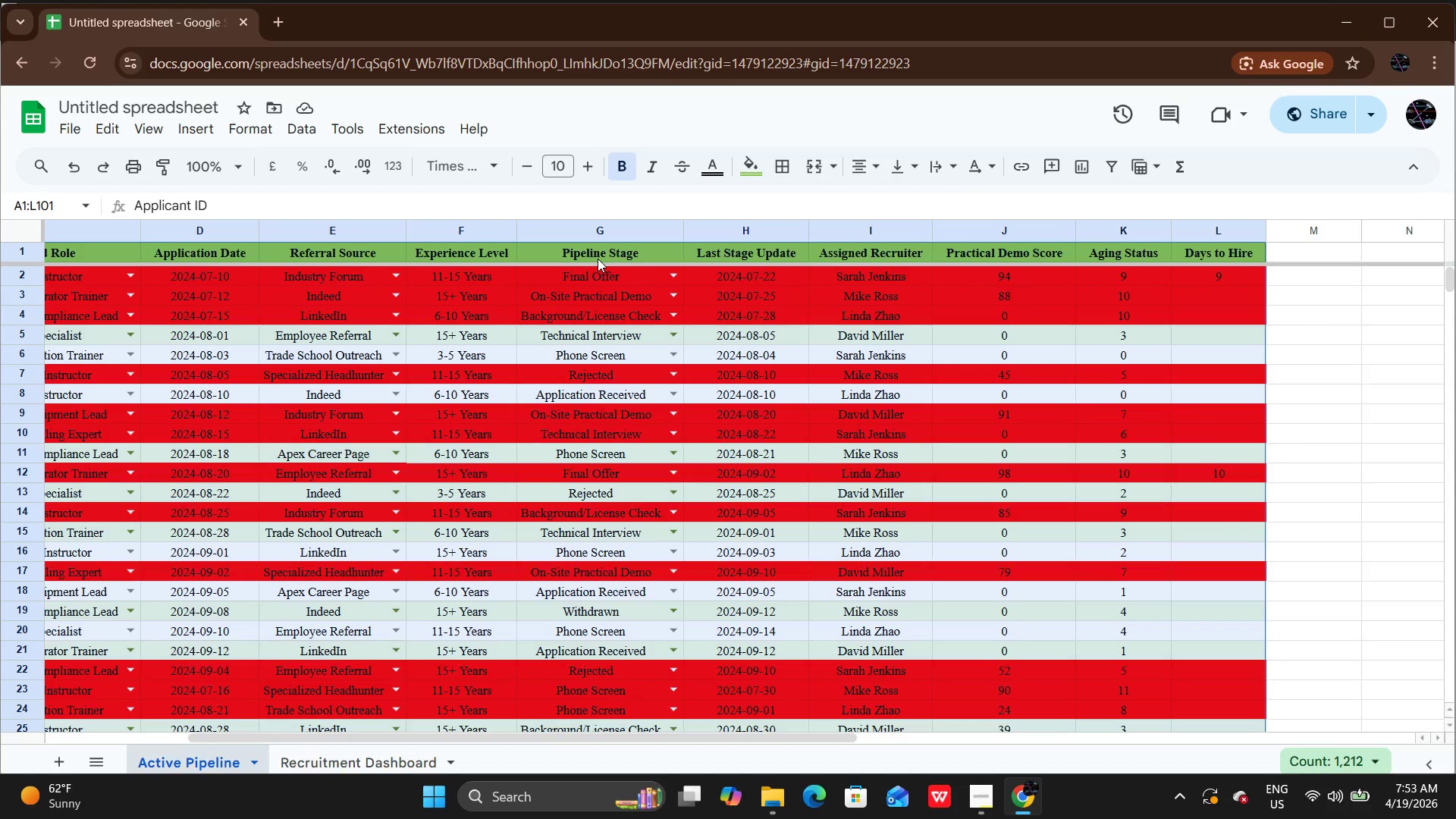 
wait(15.33)
 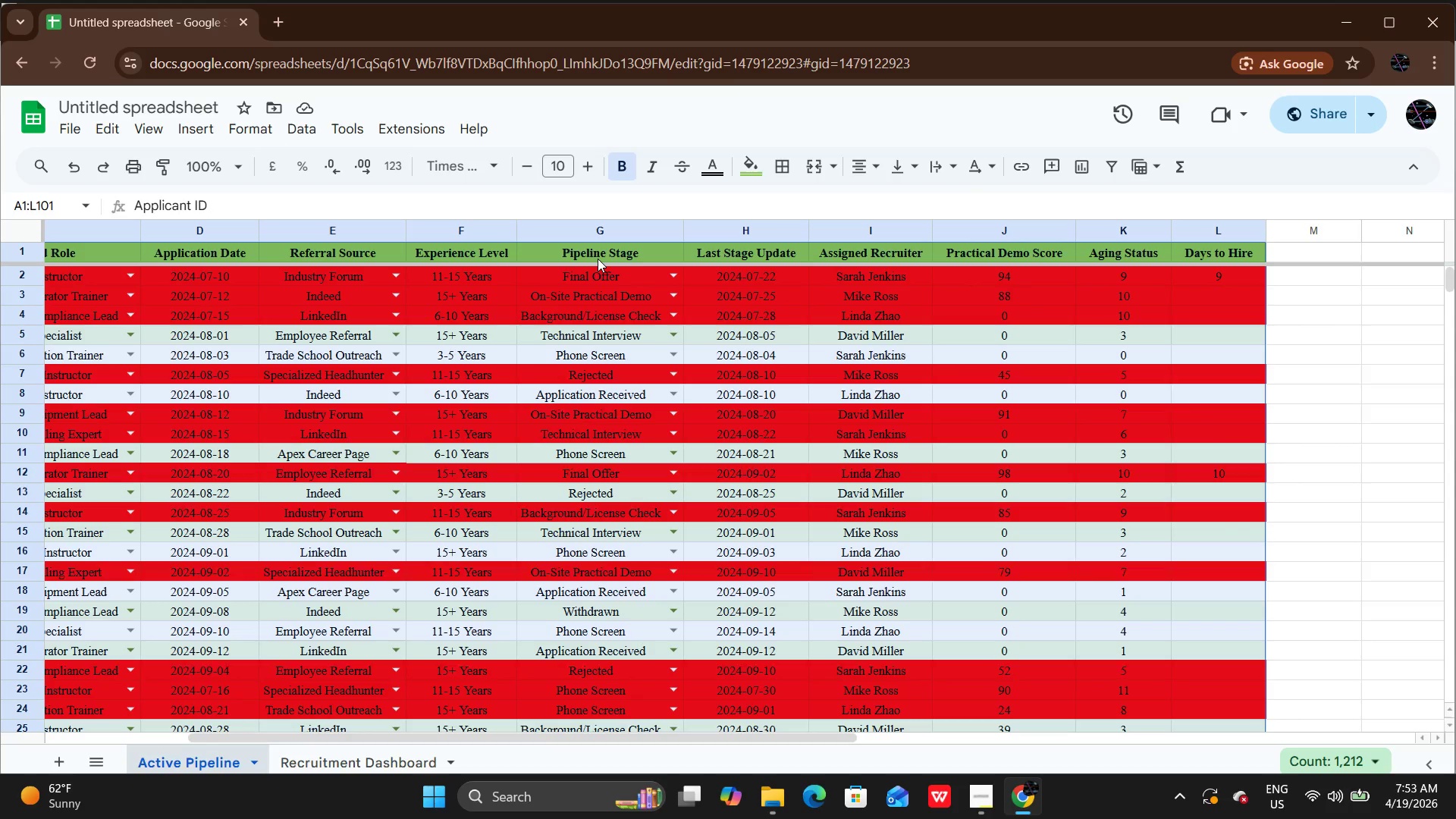 
left_click_drag(start_coordinate=[215, 740], to_coordinate=[116, 740])
 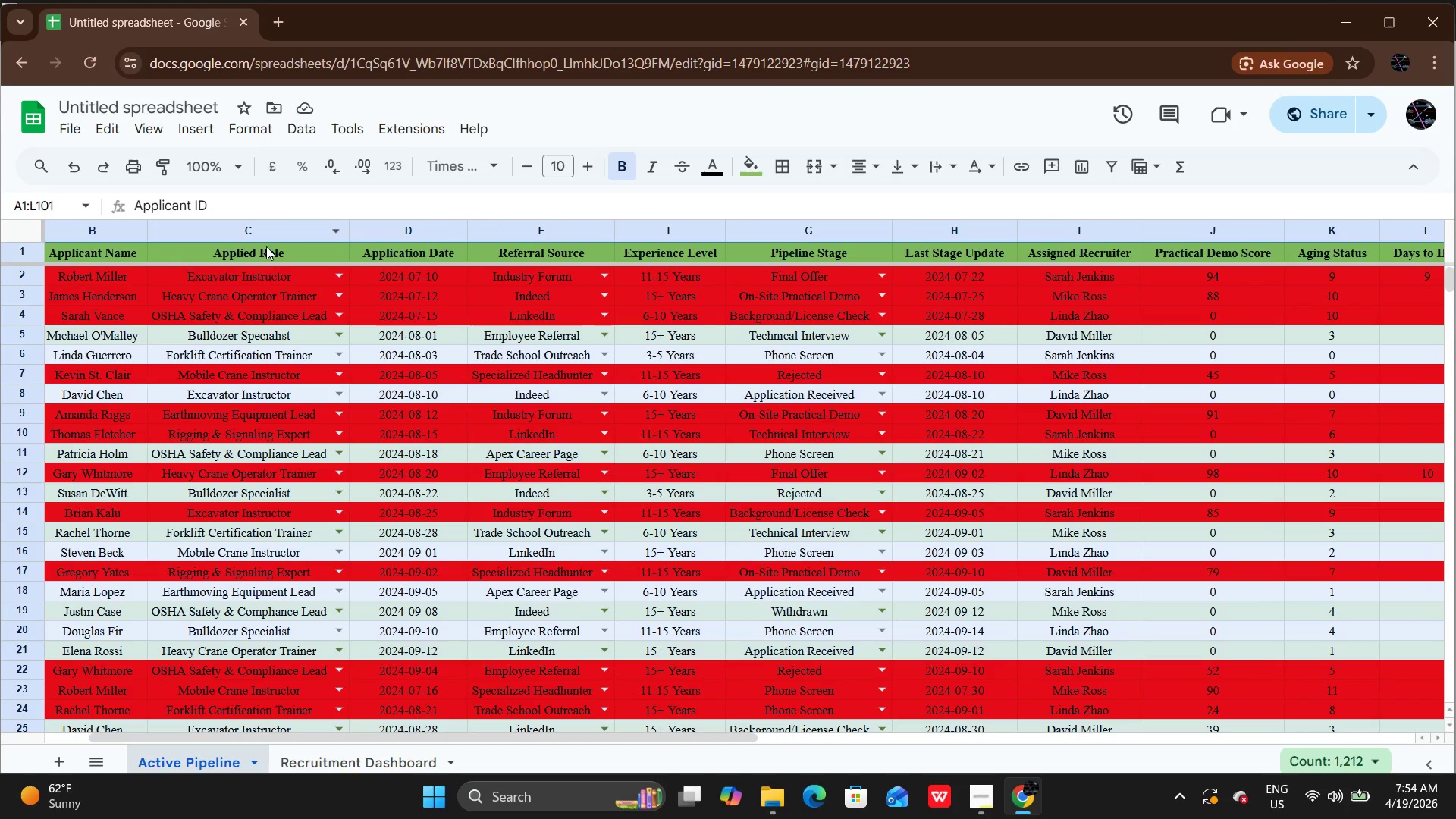 
left_click([266, 256])
 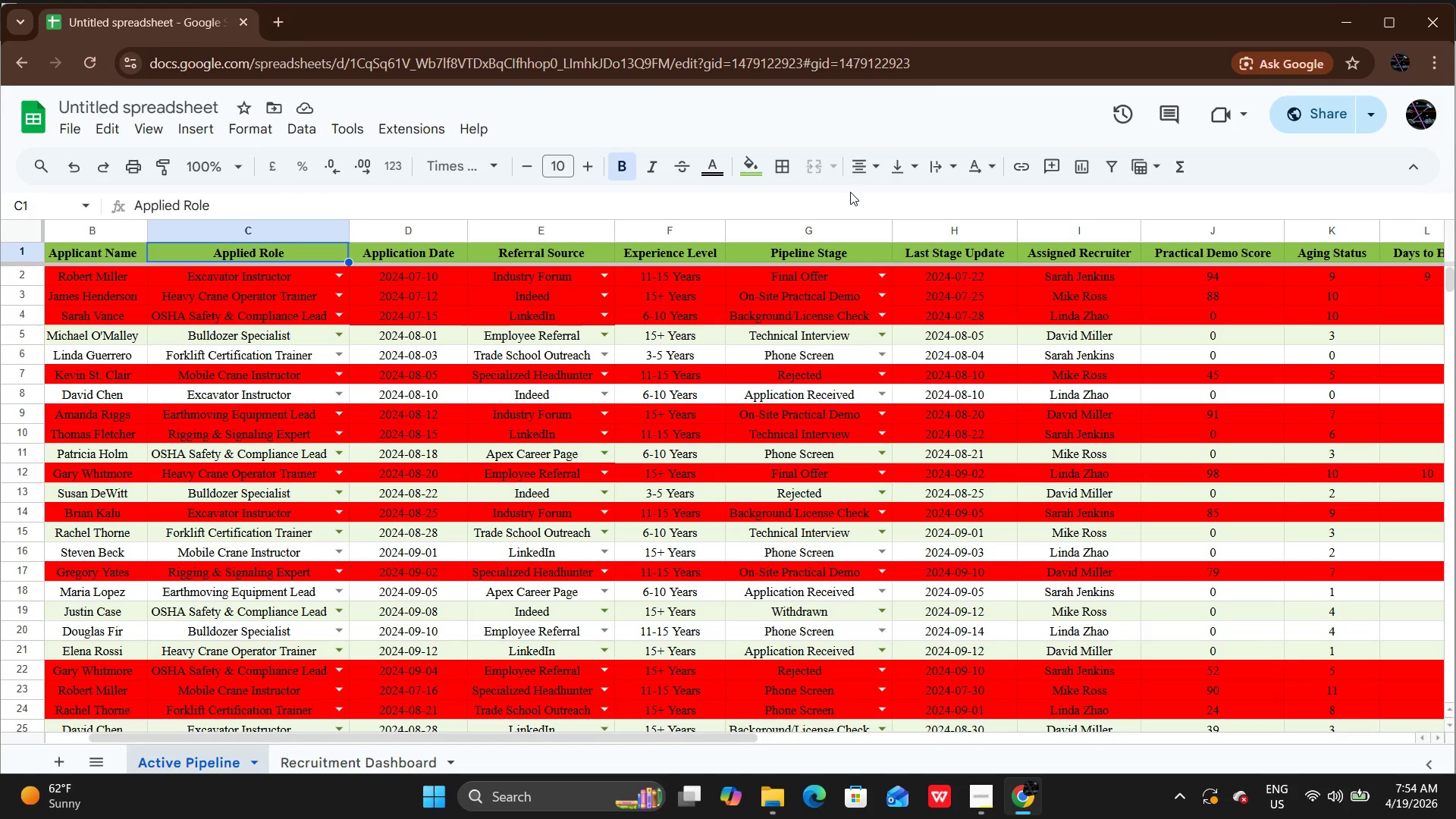 
wait(6.38)
 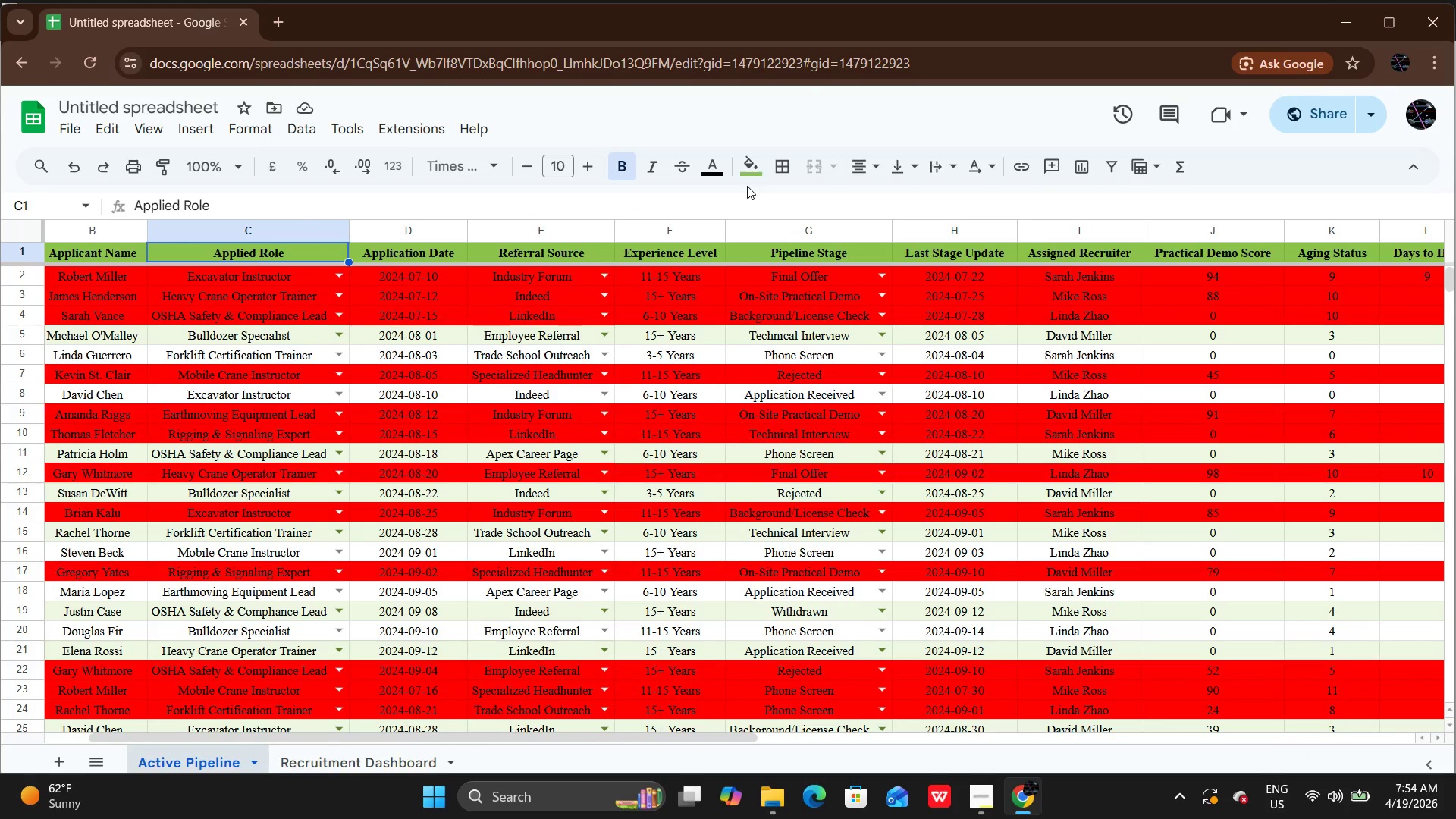 
left_click([1107, 169])
 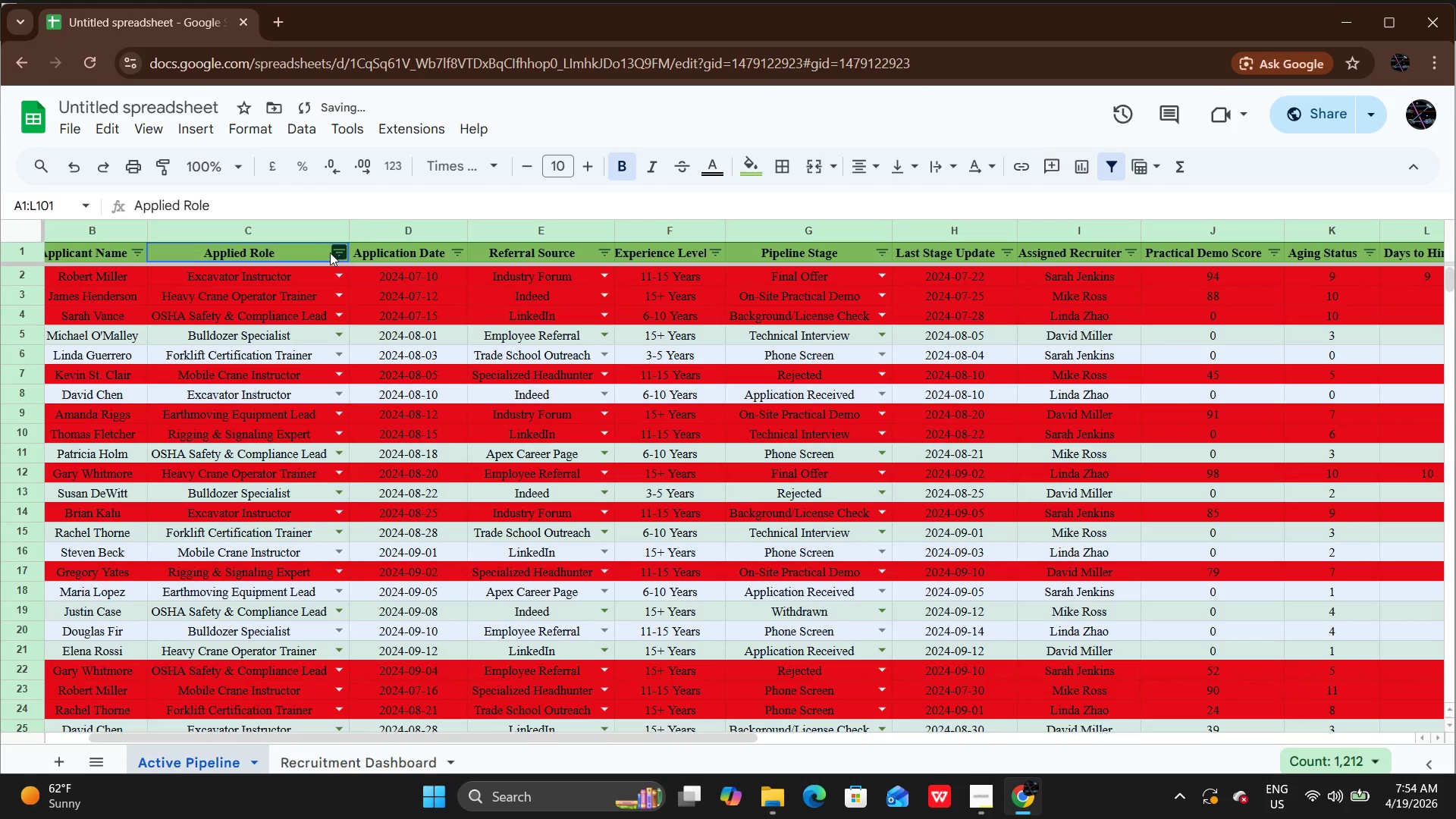 
left_click([330, 253])
 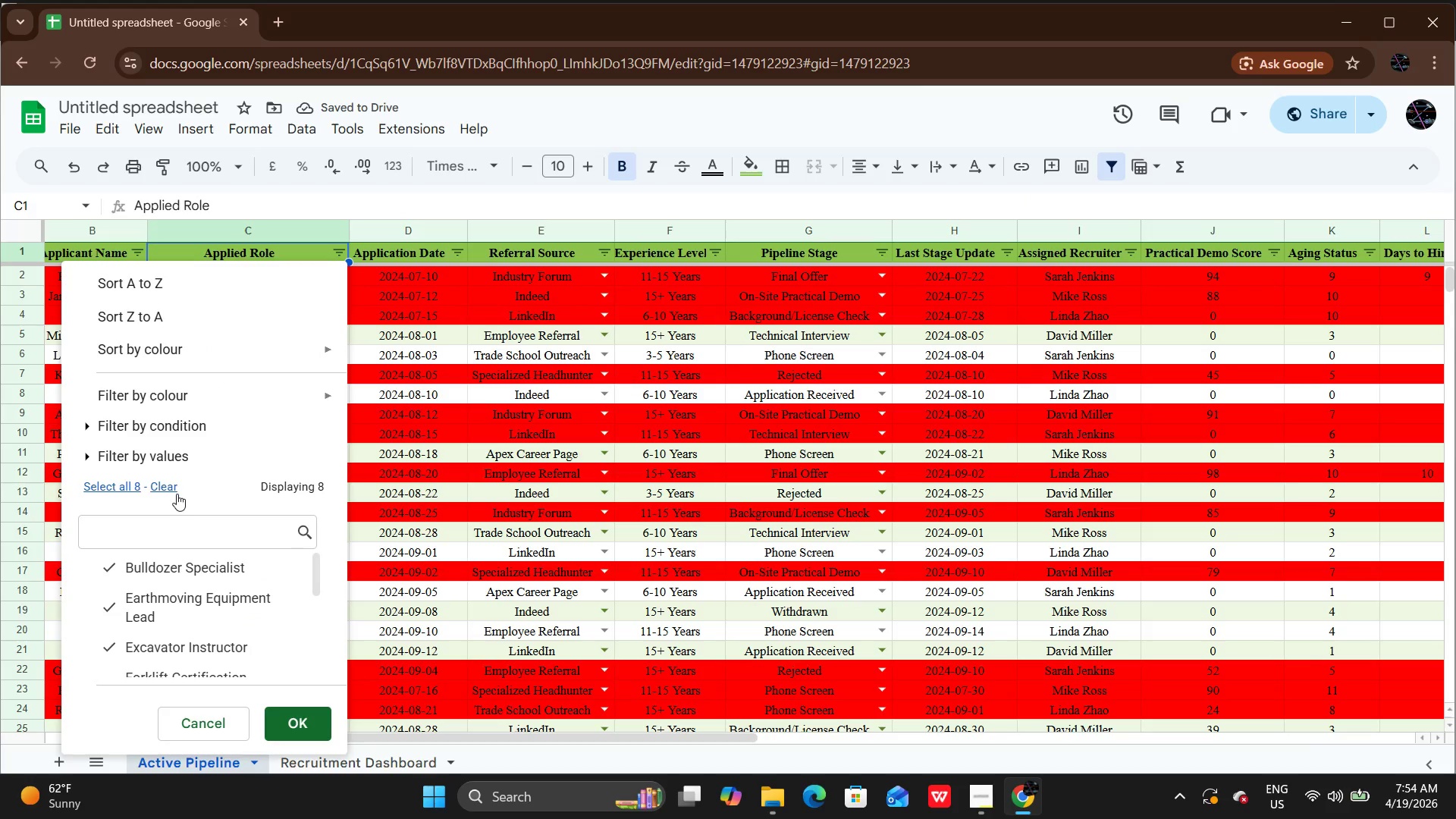 
left_click([171, 488])
 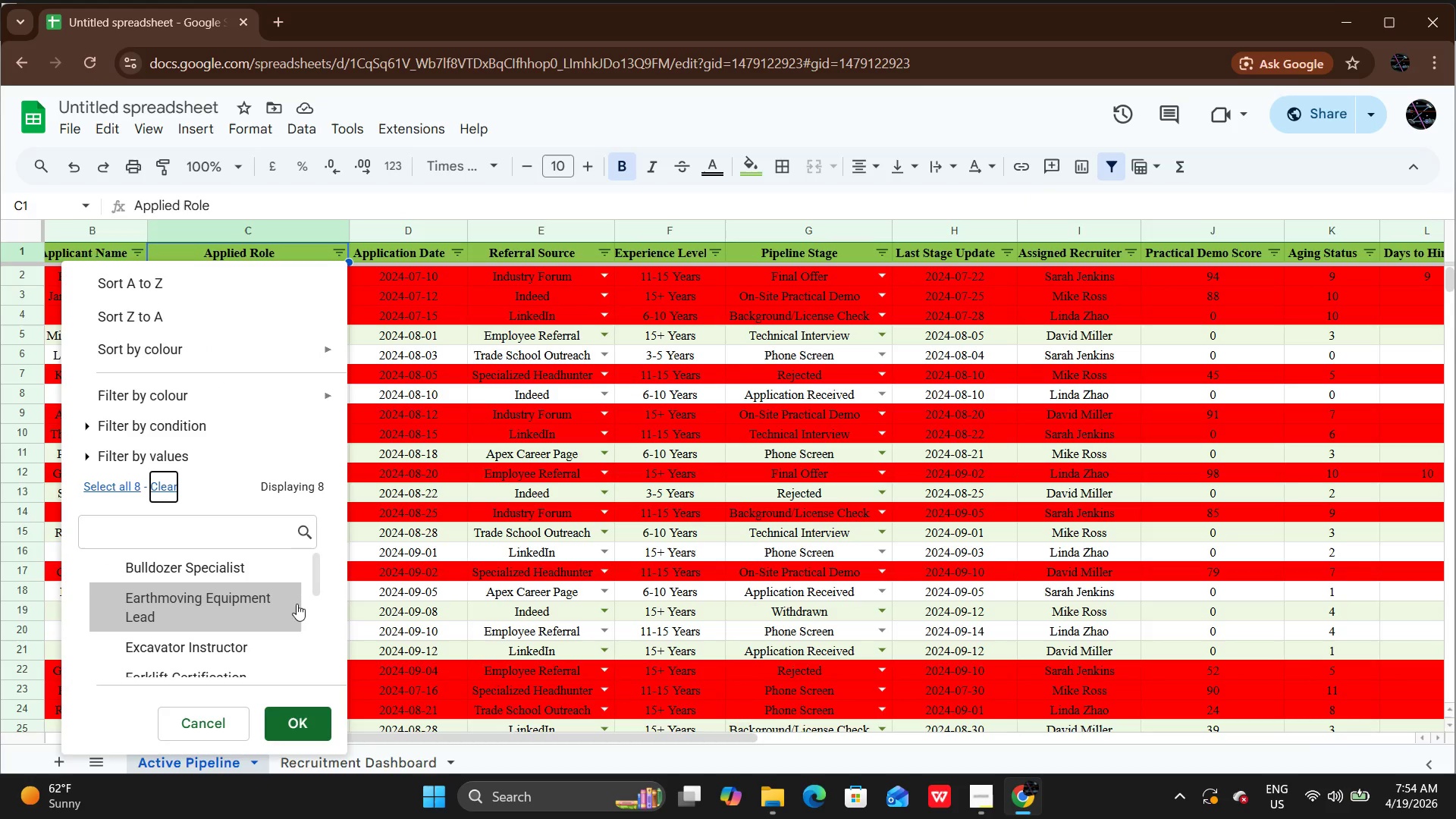 
left_click([253, 648])